 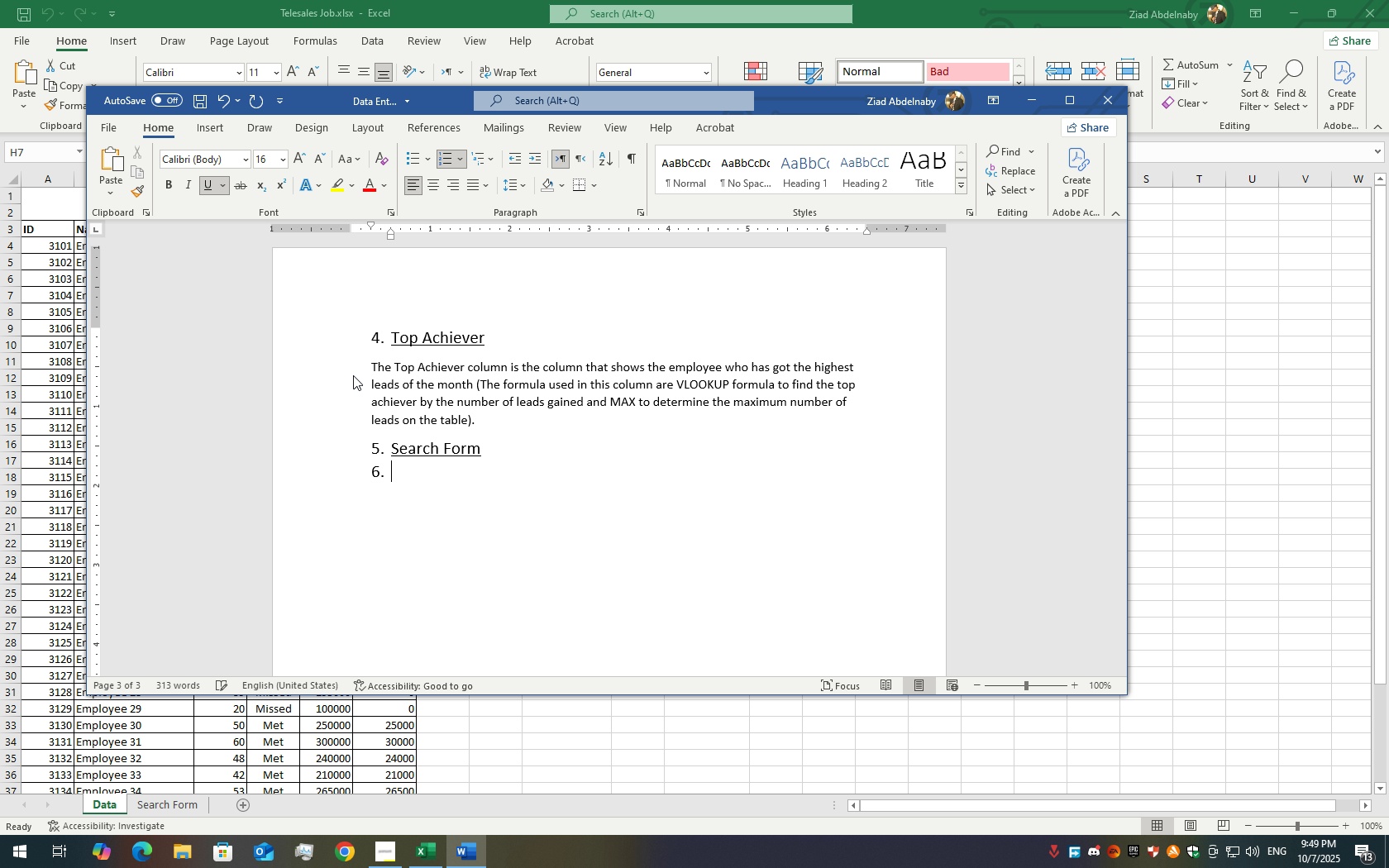 
key(Backspace)
 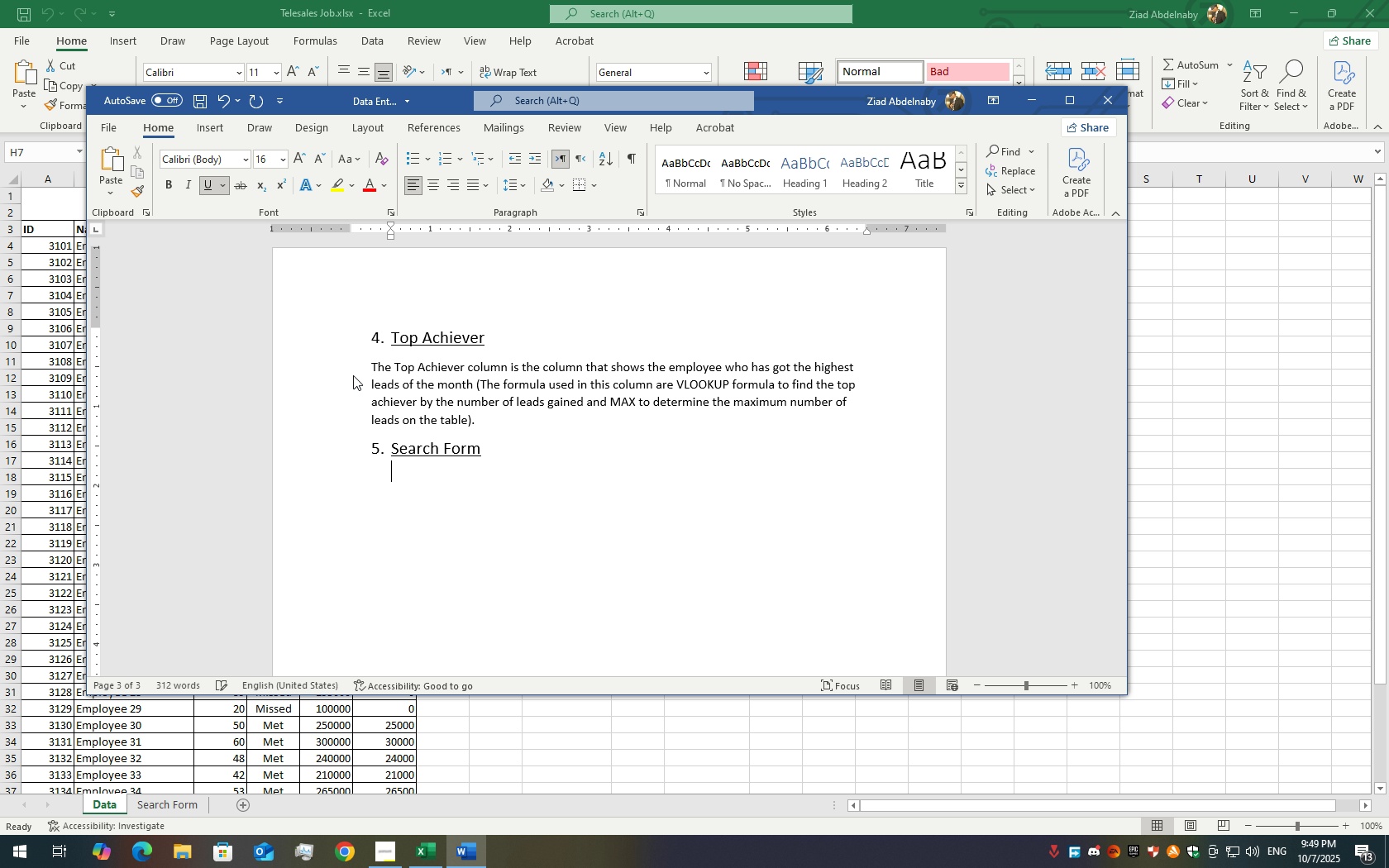 
key(Backspace)
 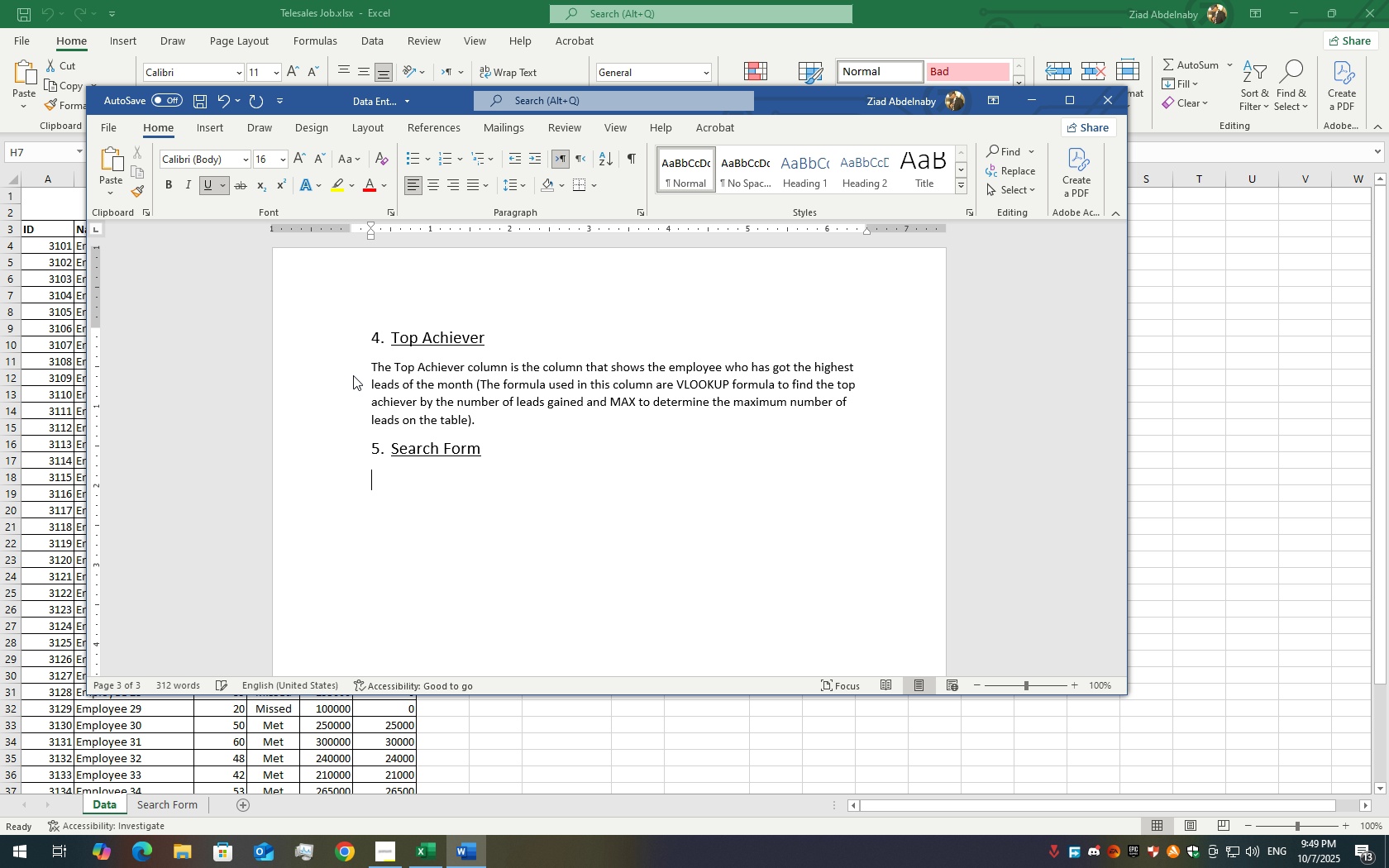 
key(Backspace)
 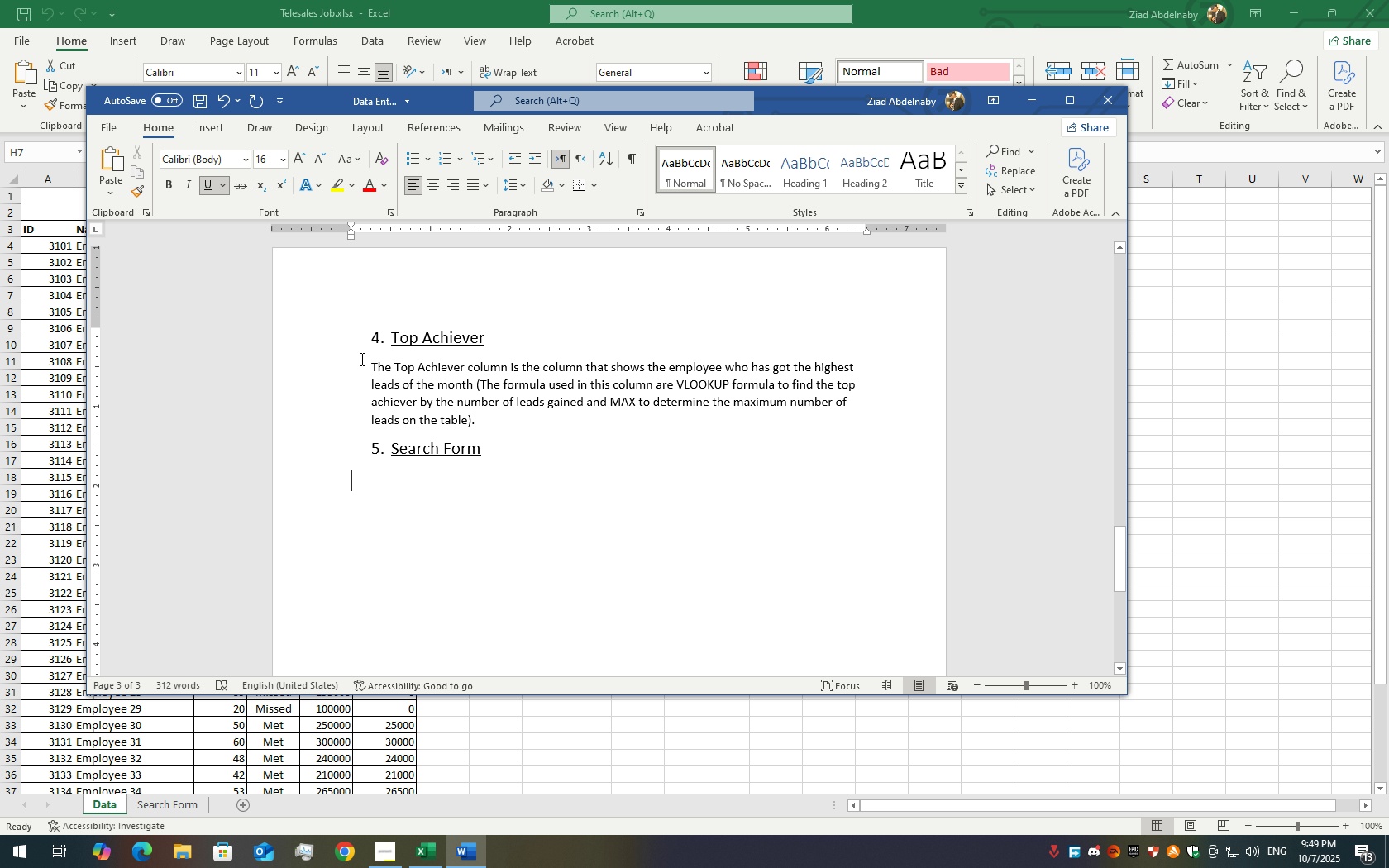 
left_click([364, 360])